 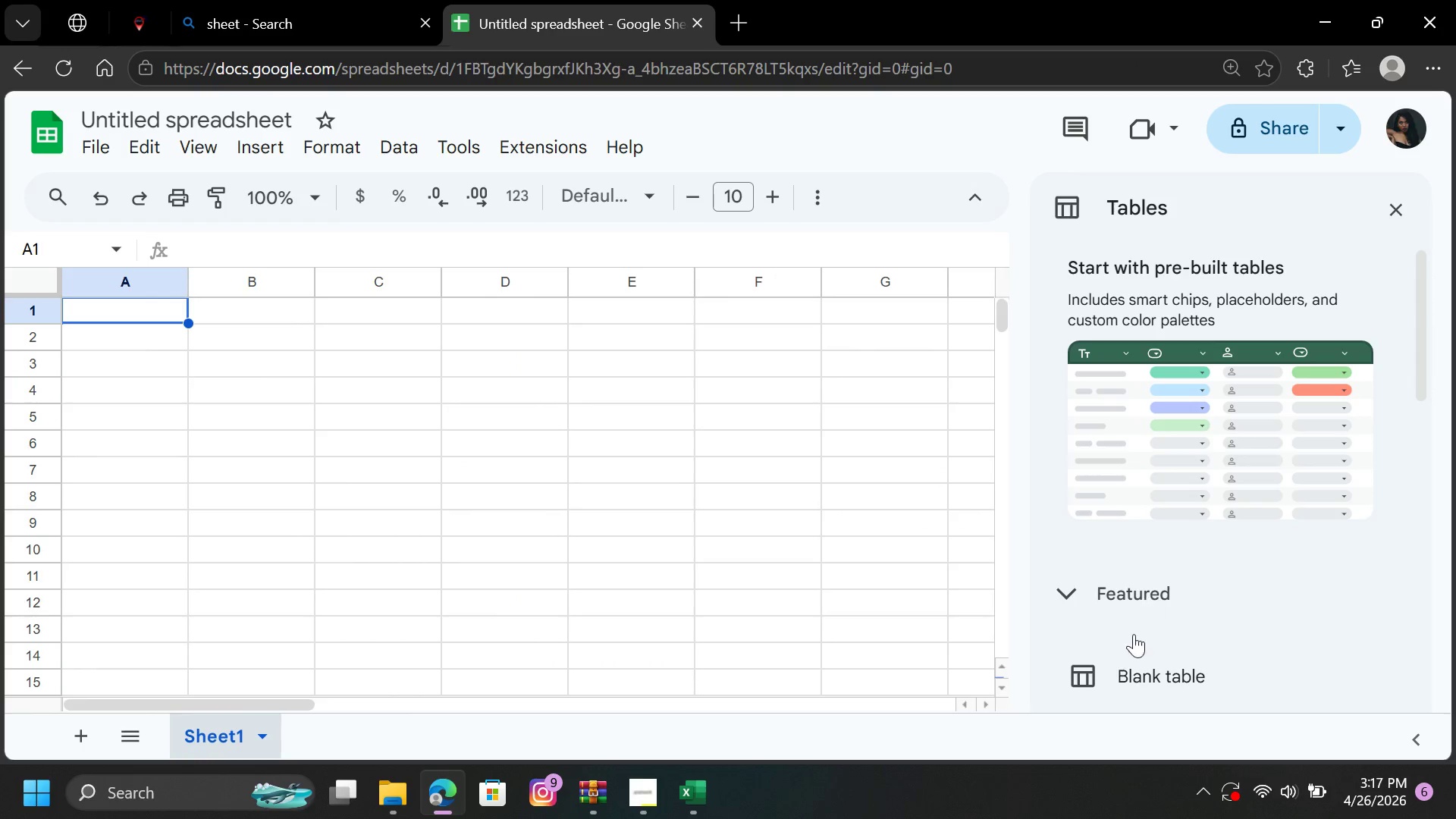 
left_click([1067, 586])
 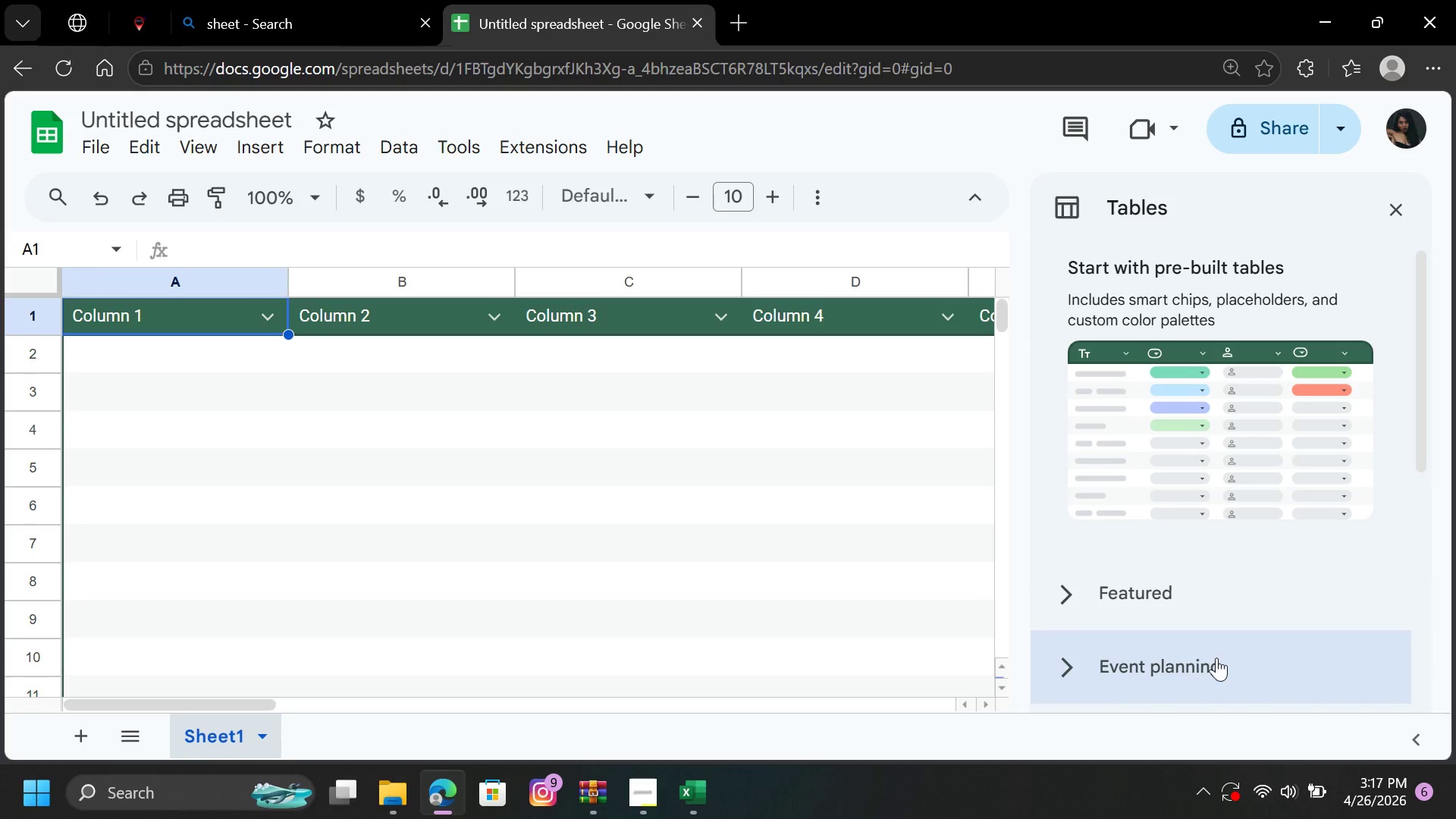 
left_click([1216, 657])
 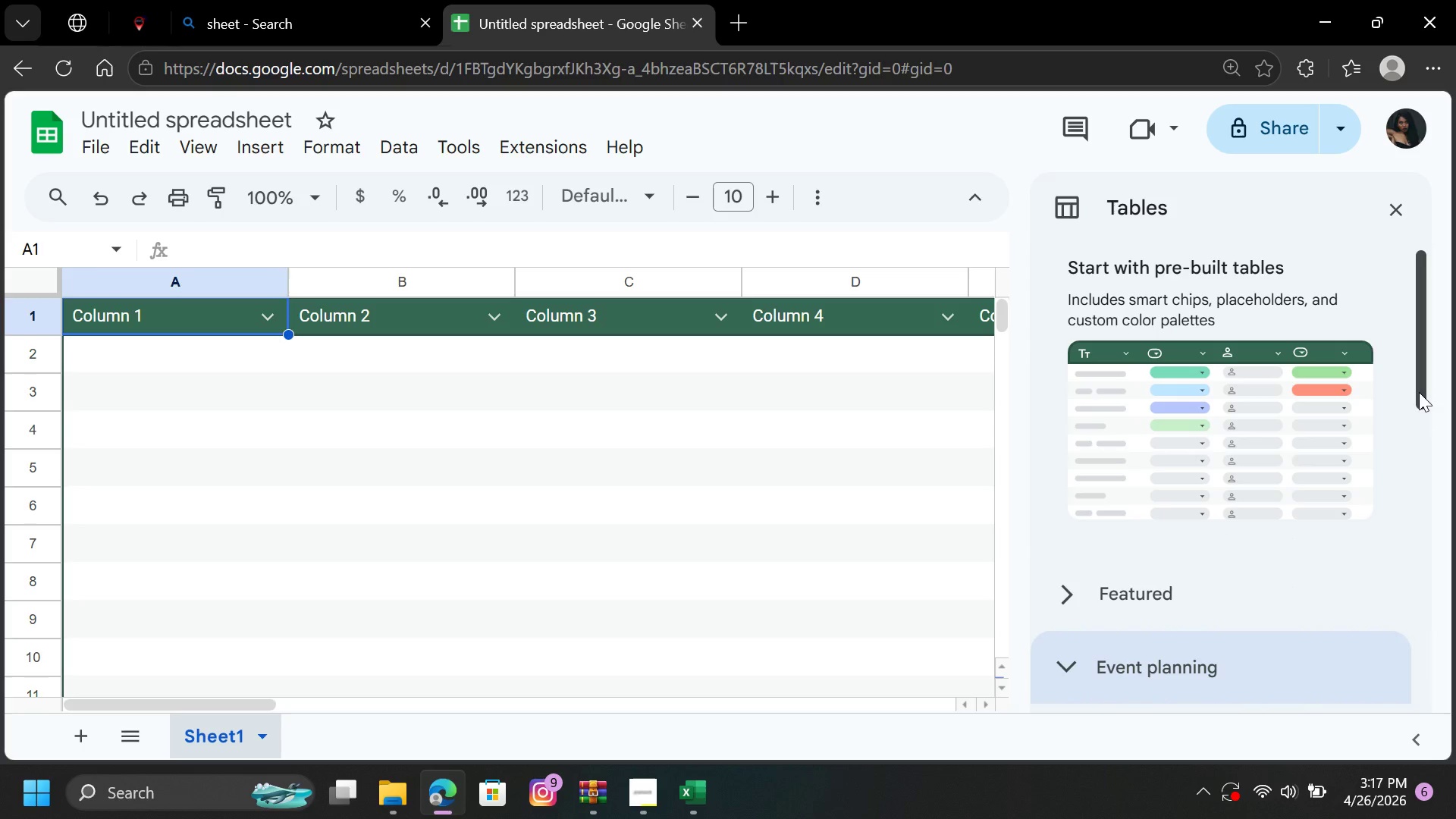 
left_click_drag(start_coordinate=[1419, 392], to_coordinate=[1443, 475])
 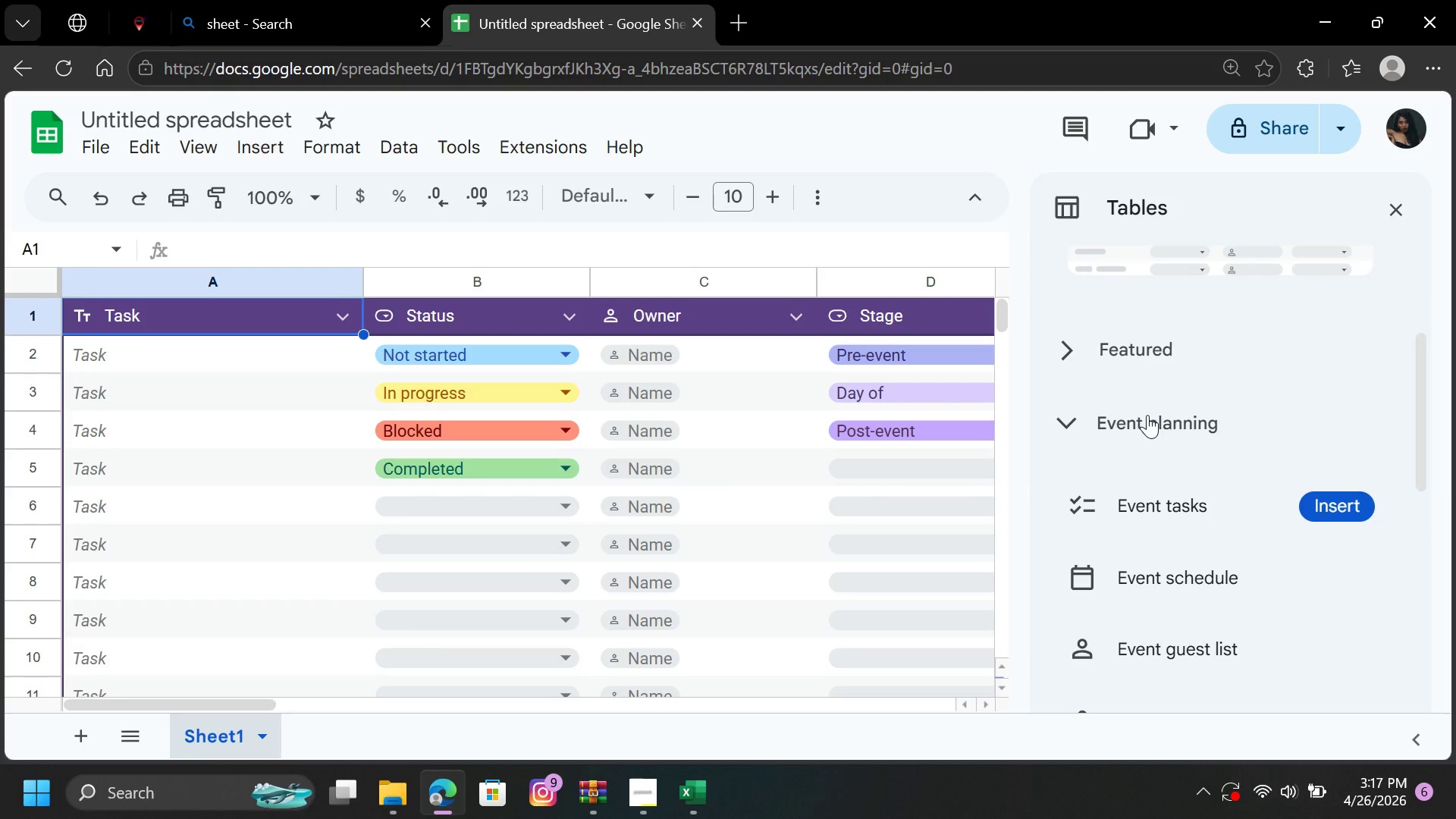 
left_click([1146, 415])
 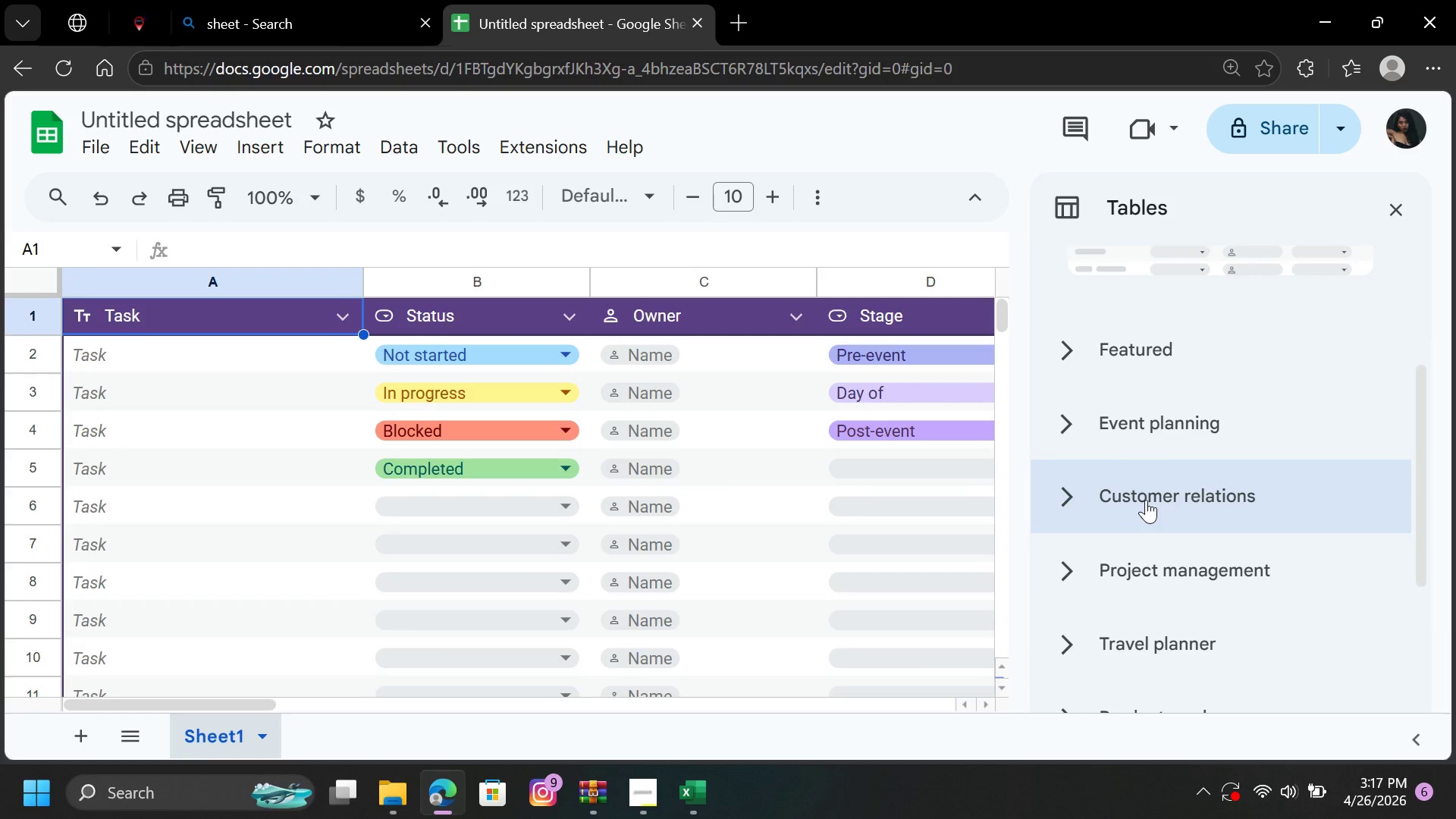 
left_click([1146, 500])
 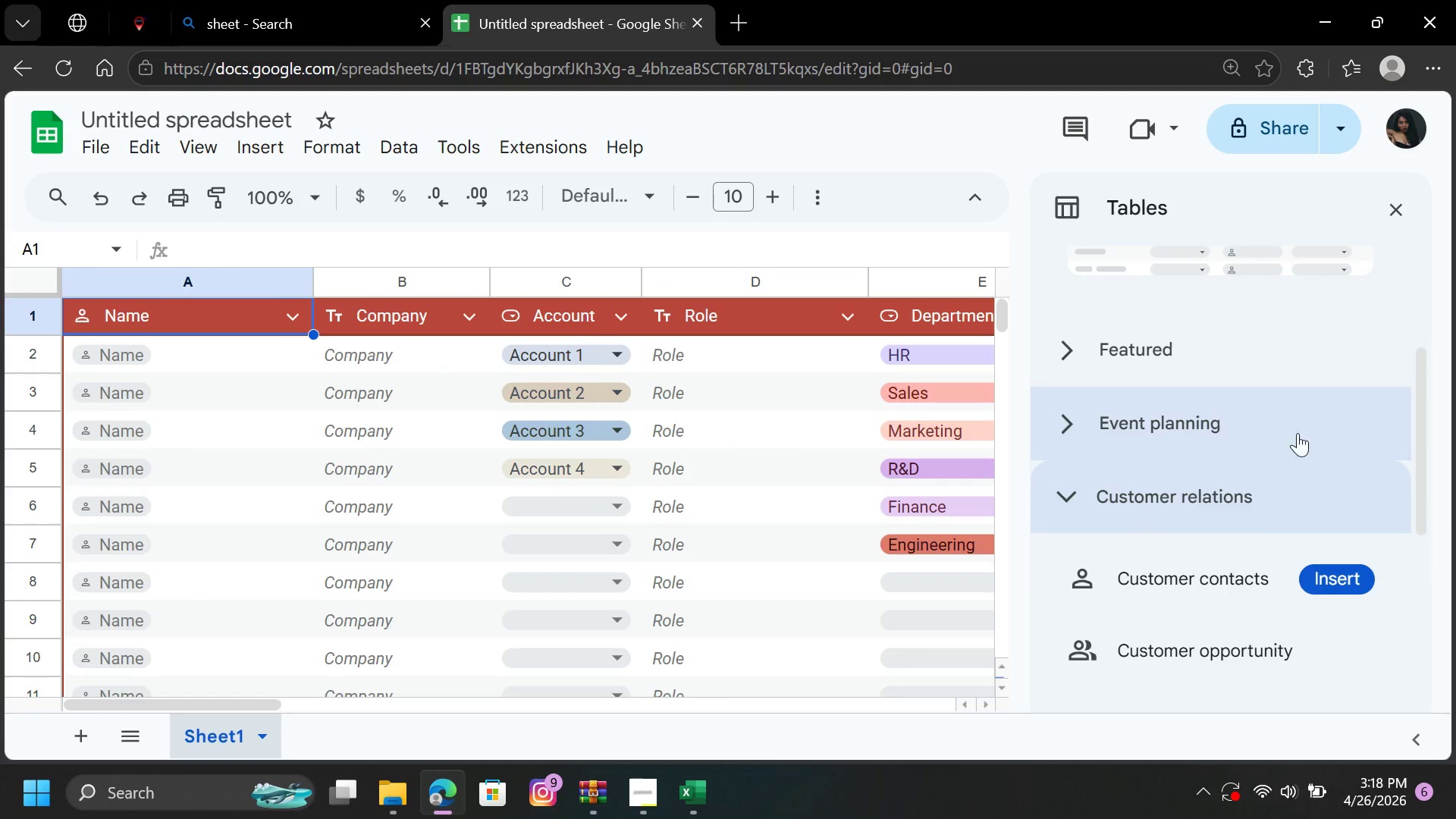 
wait(5.94)
 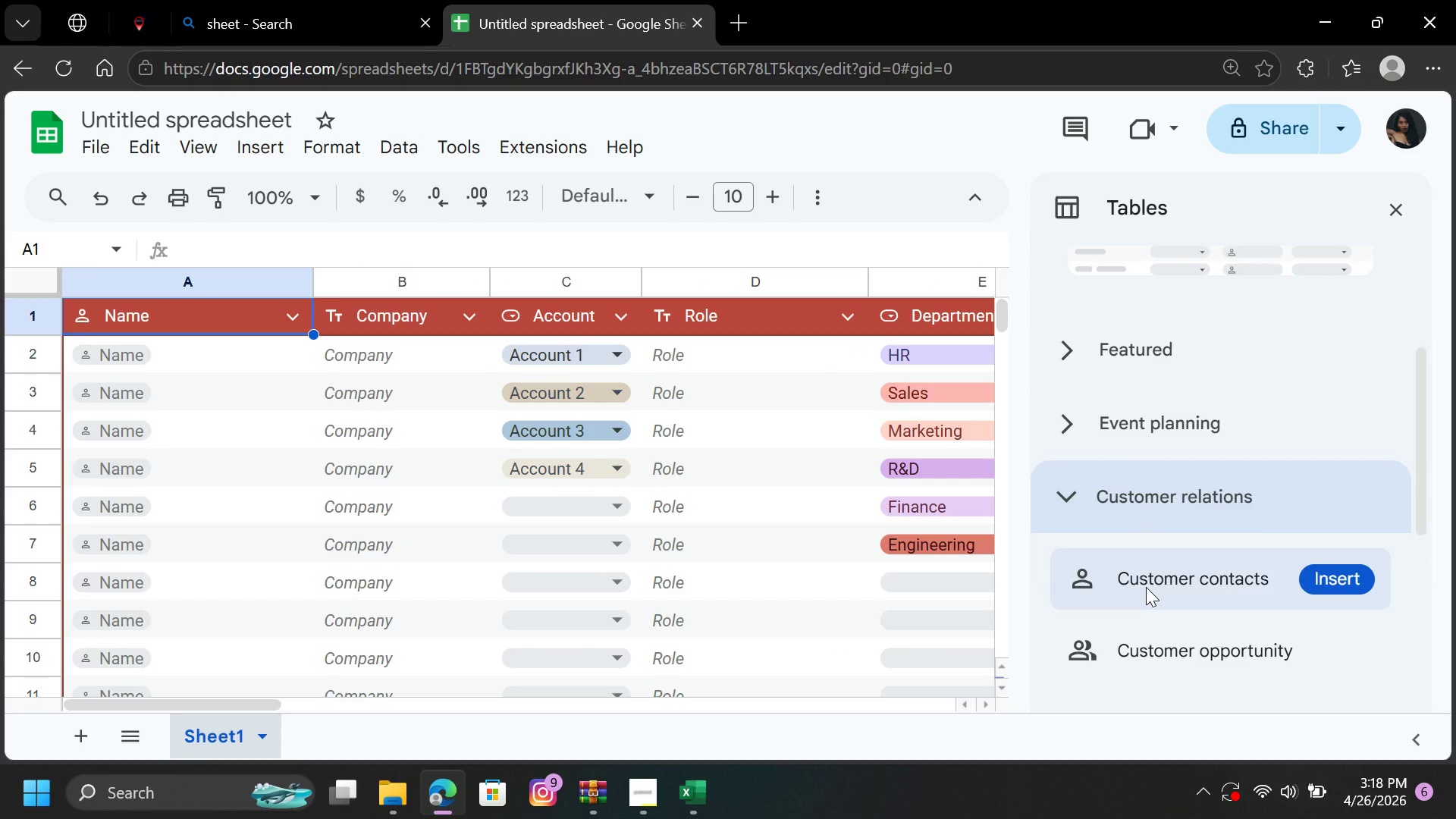 
left_click_drag(start_coordinate=[1420, 496], to_coordinate=[1426, 613])
 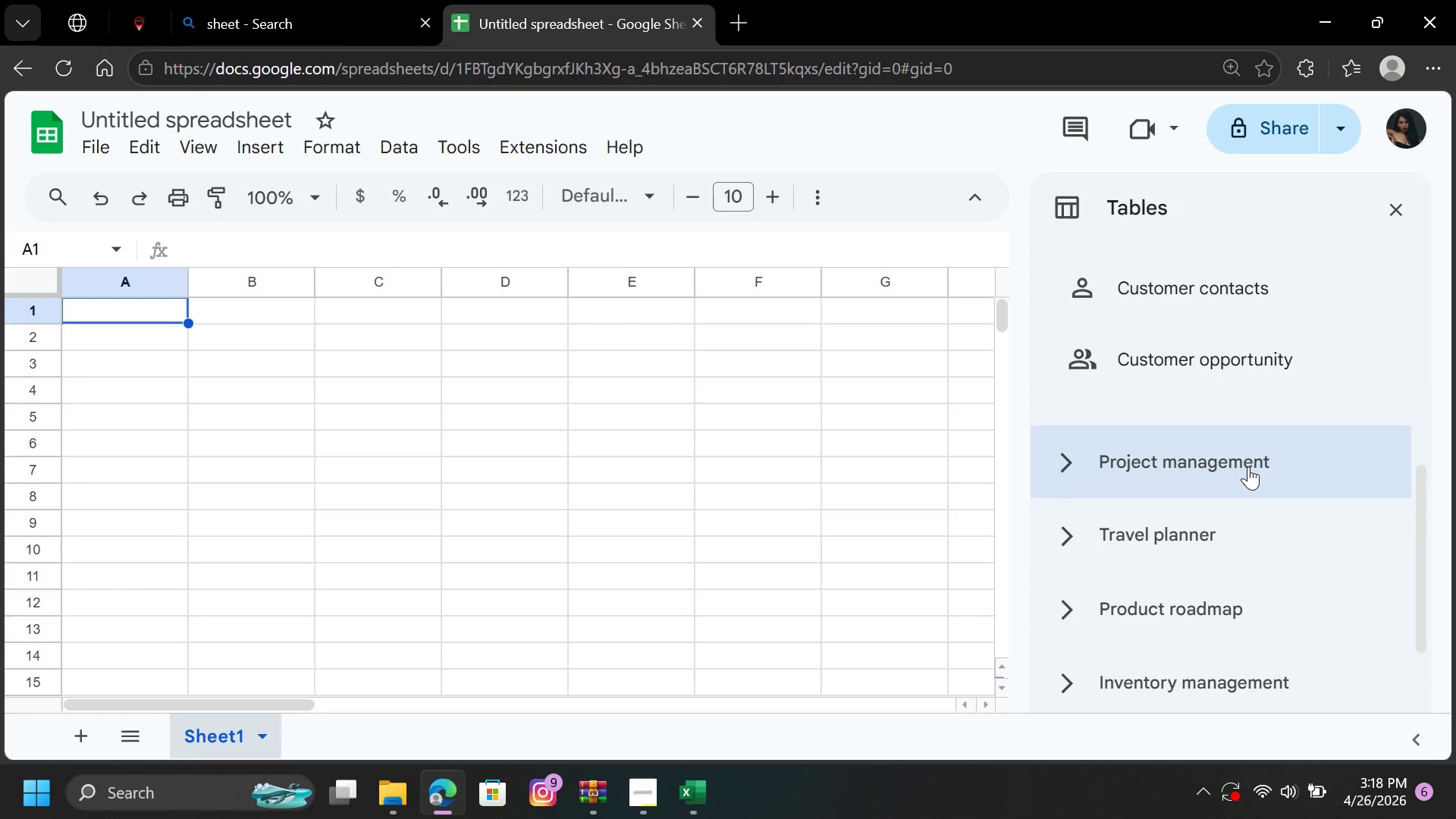 
left_click([1248, 466])
 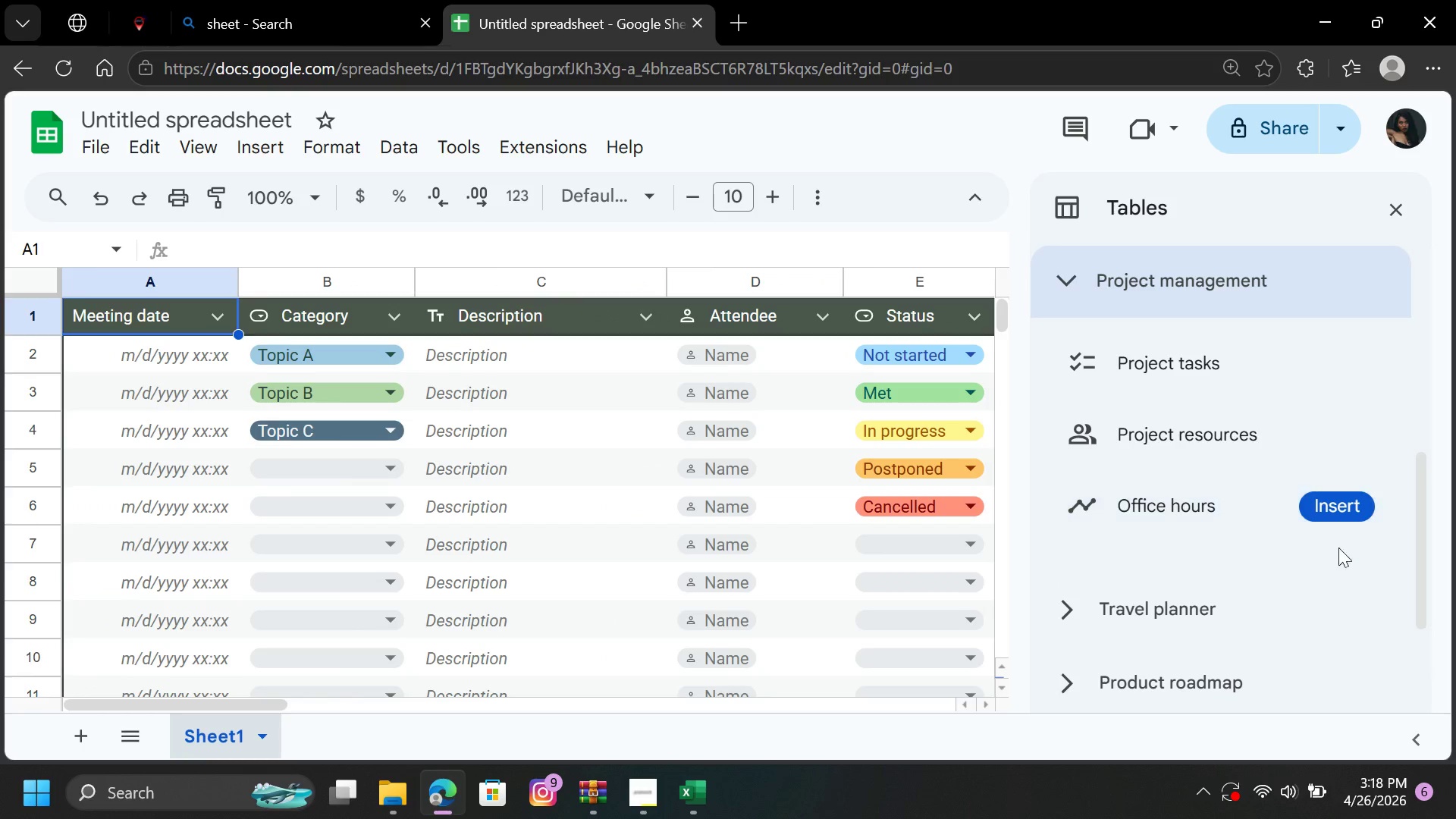 
wait(6.17)
 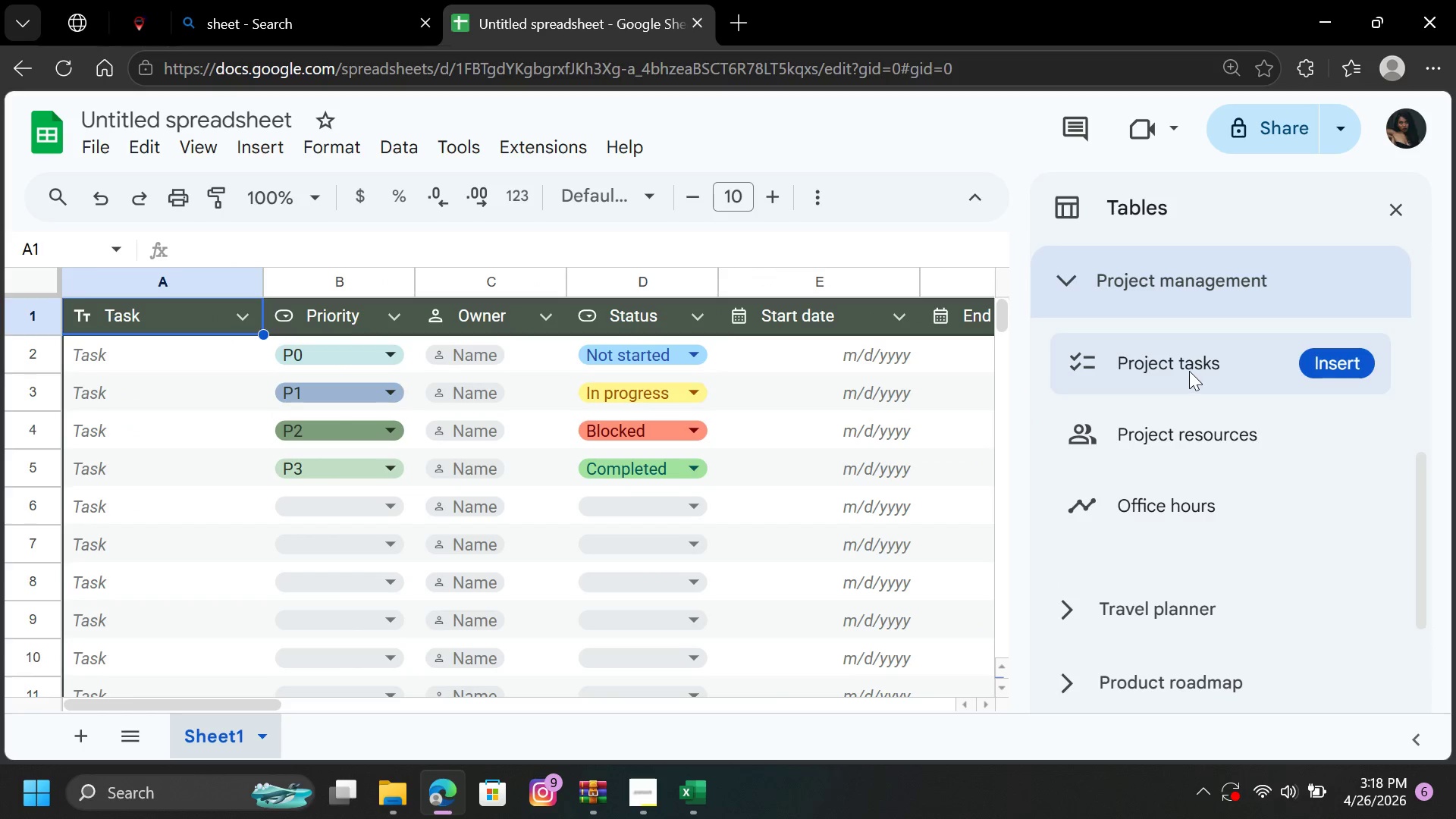 
left_click_drag(start_coordinate=[1423, 570], to_coordinate=[1423, 684])
 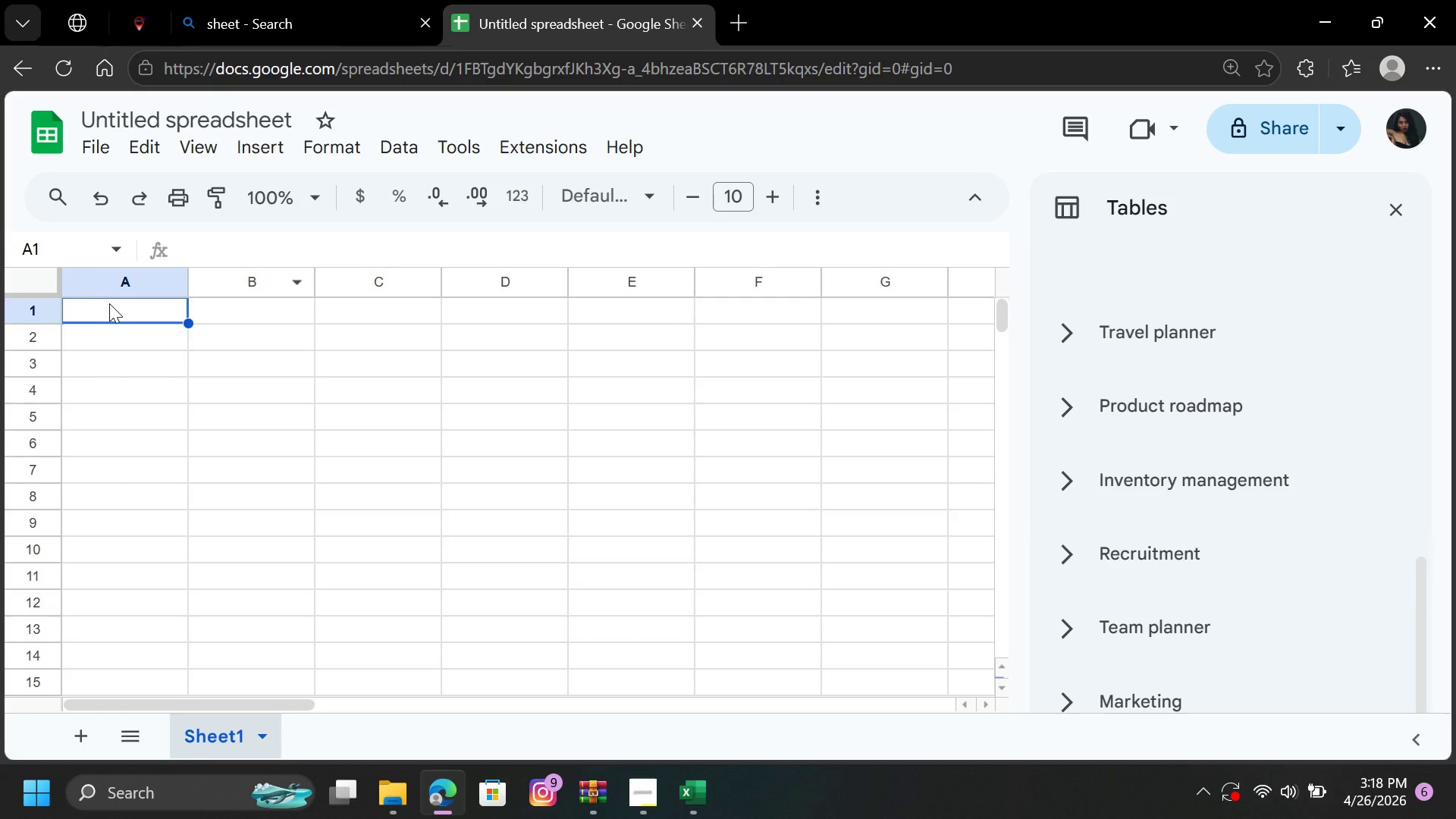 
left_click([107, 306])
 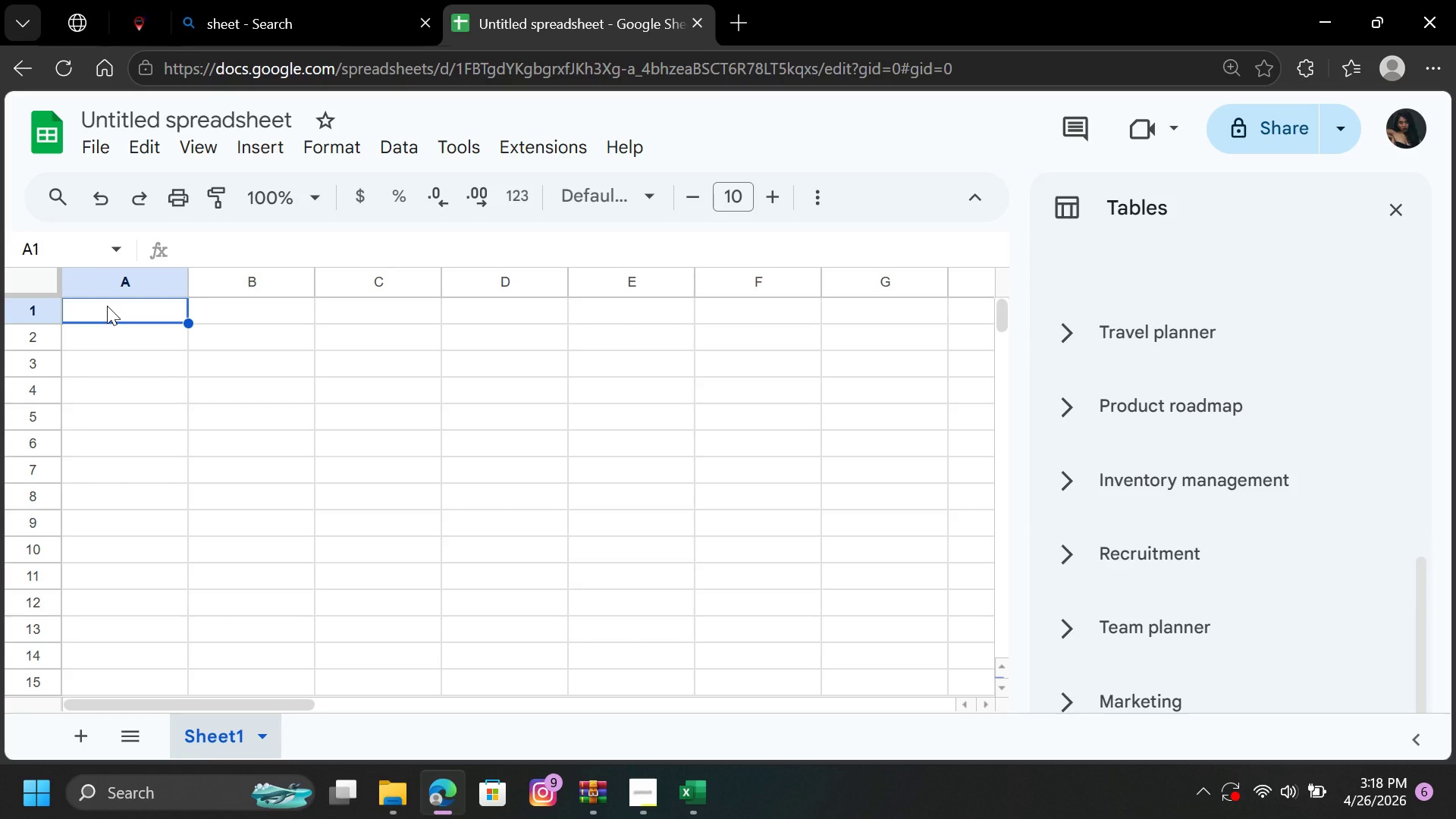 
key(Control+V)
 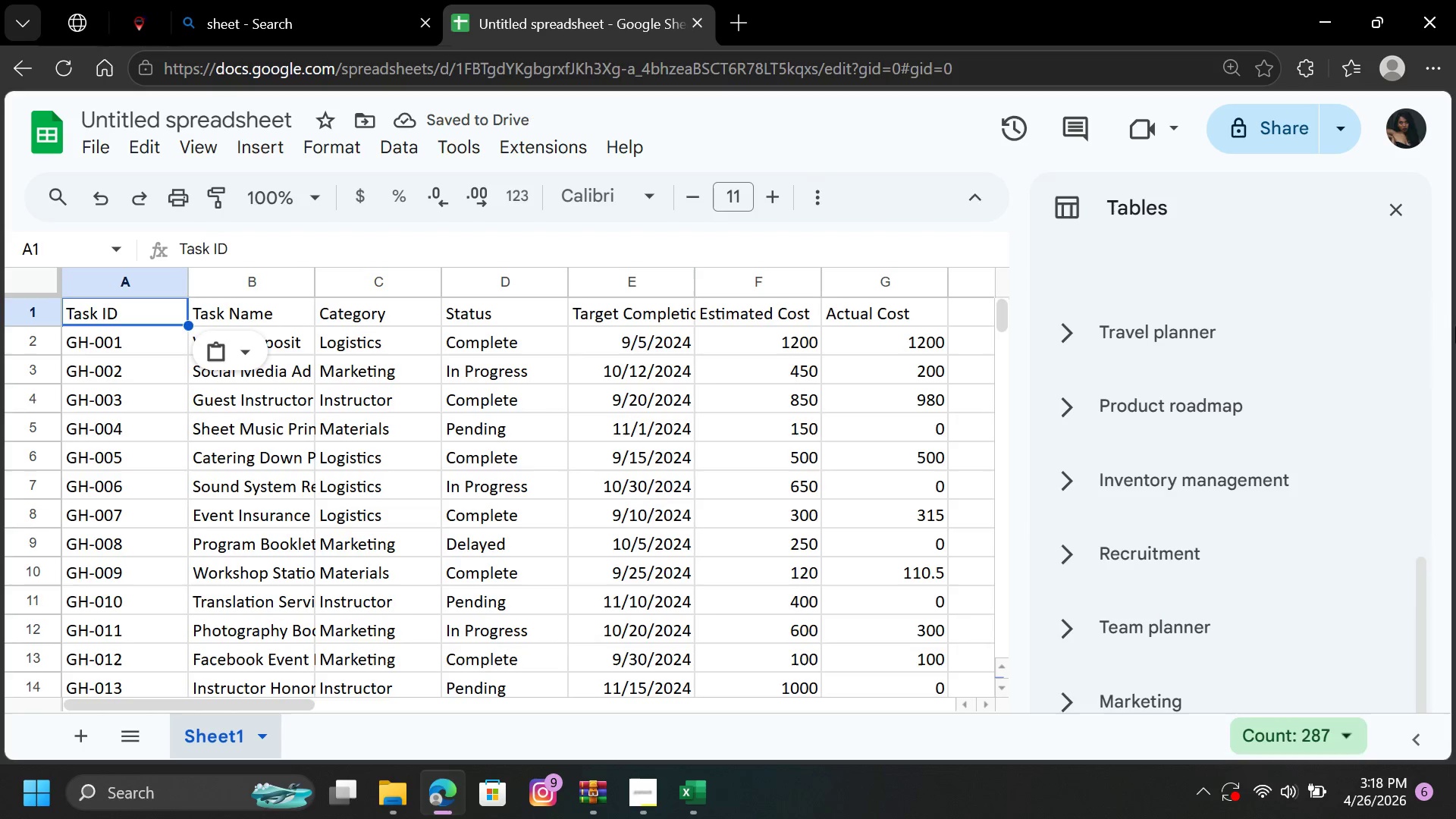 
wait(5.83)
 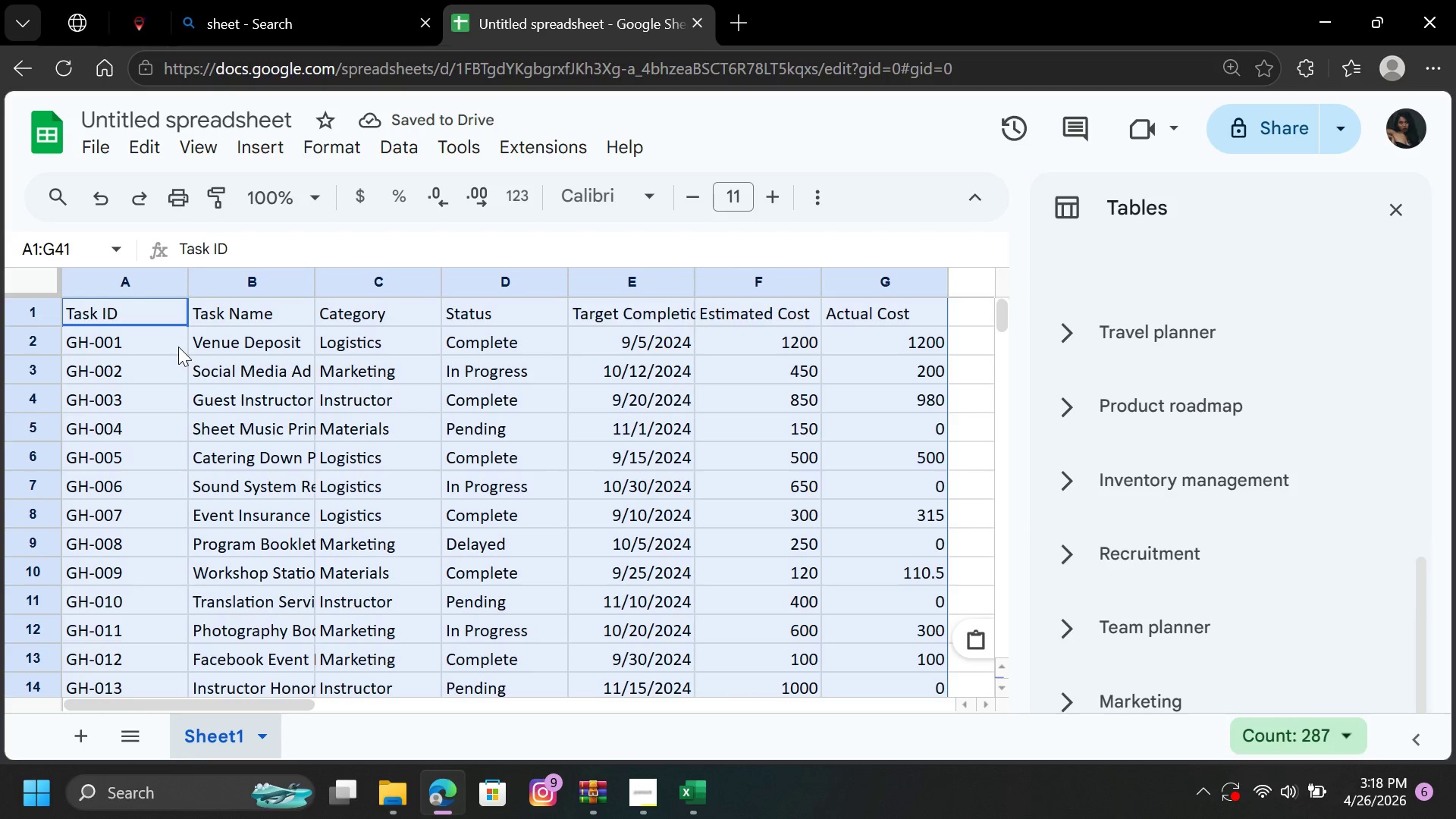 
left_click([1398, 211])
 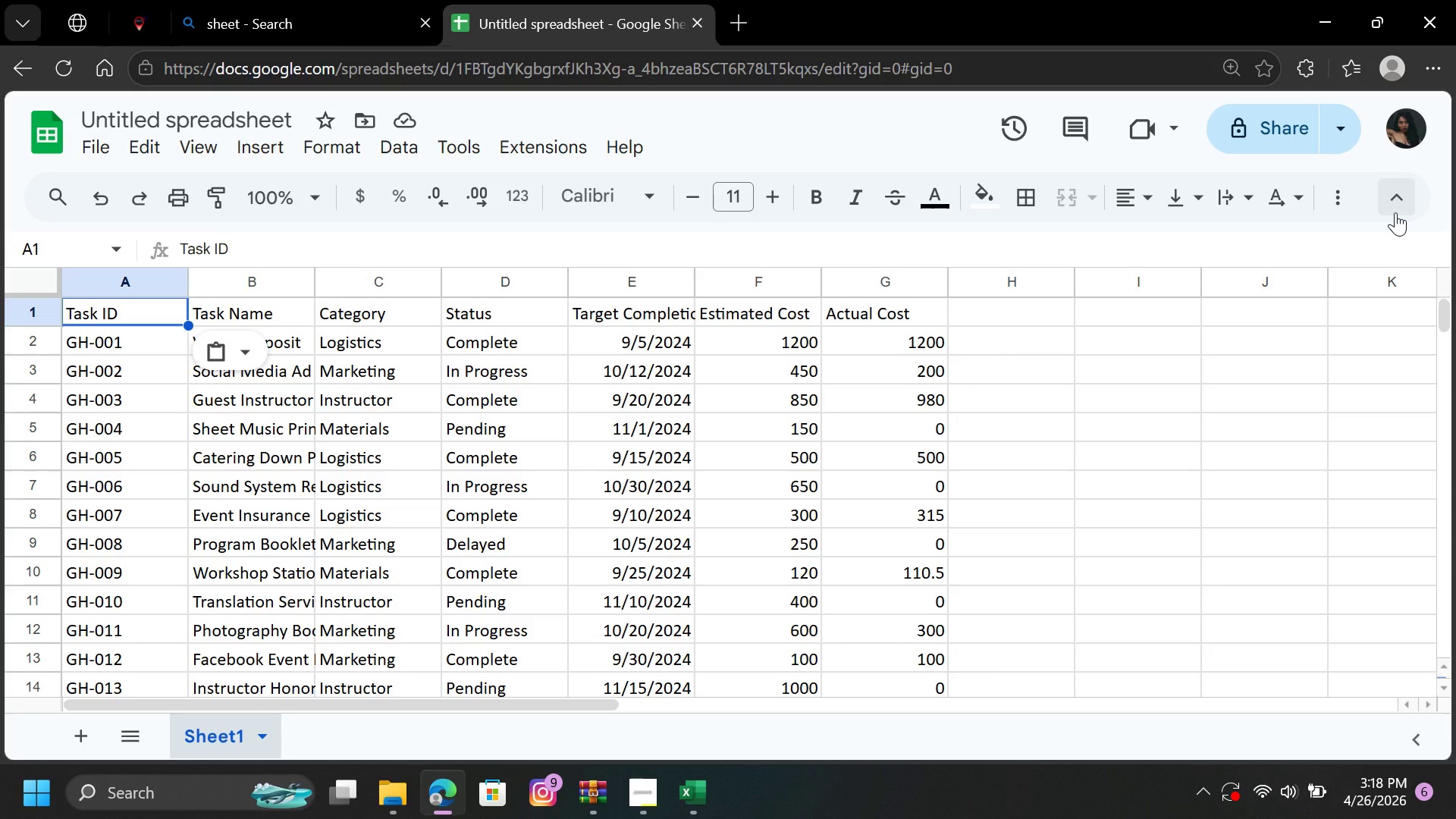 
wait(37.02)
 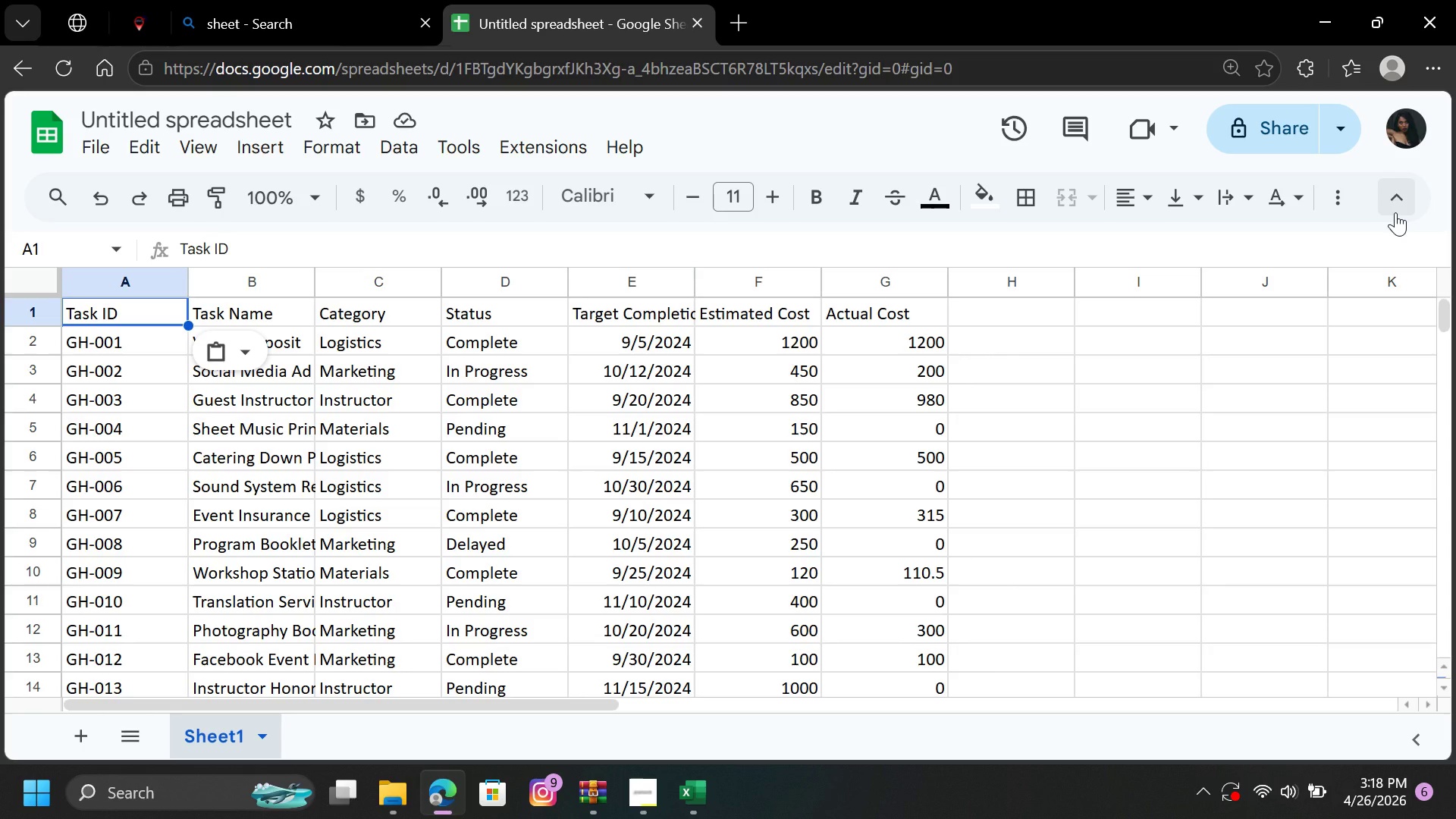 
double_click([315, 286])
 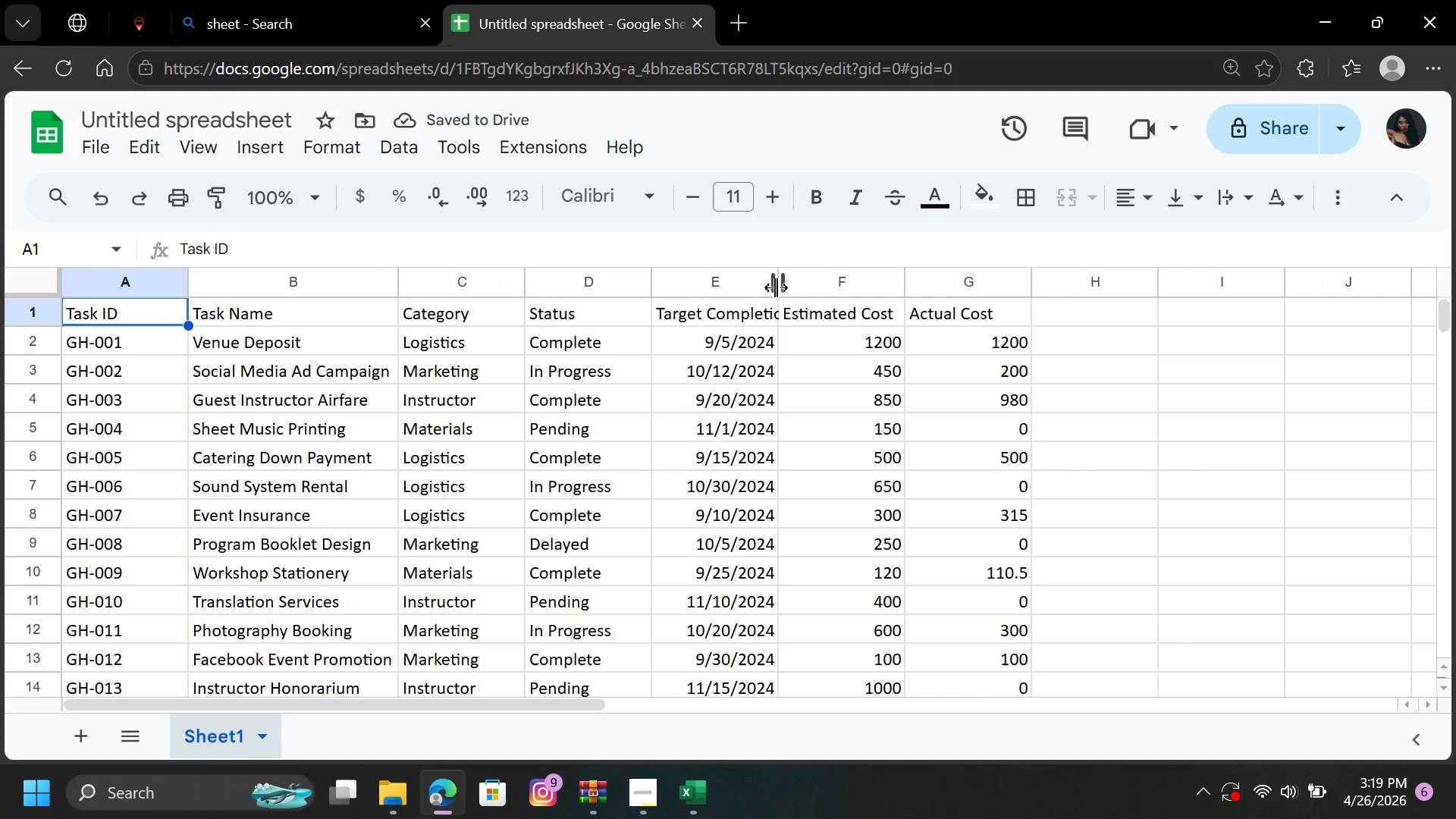 
double_click([776, 287])
 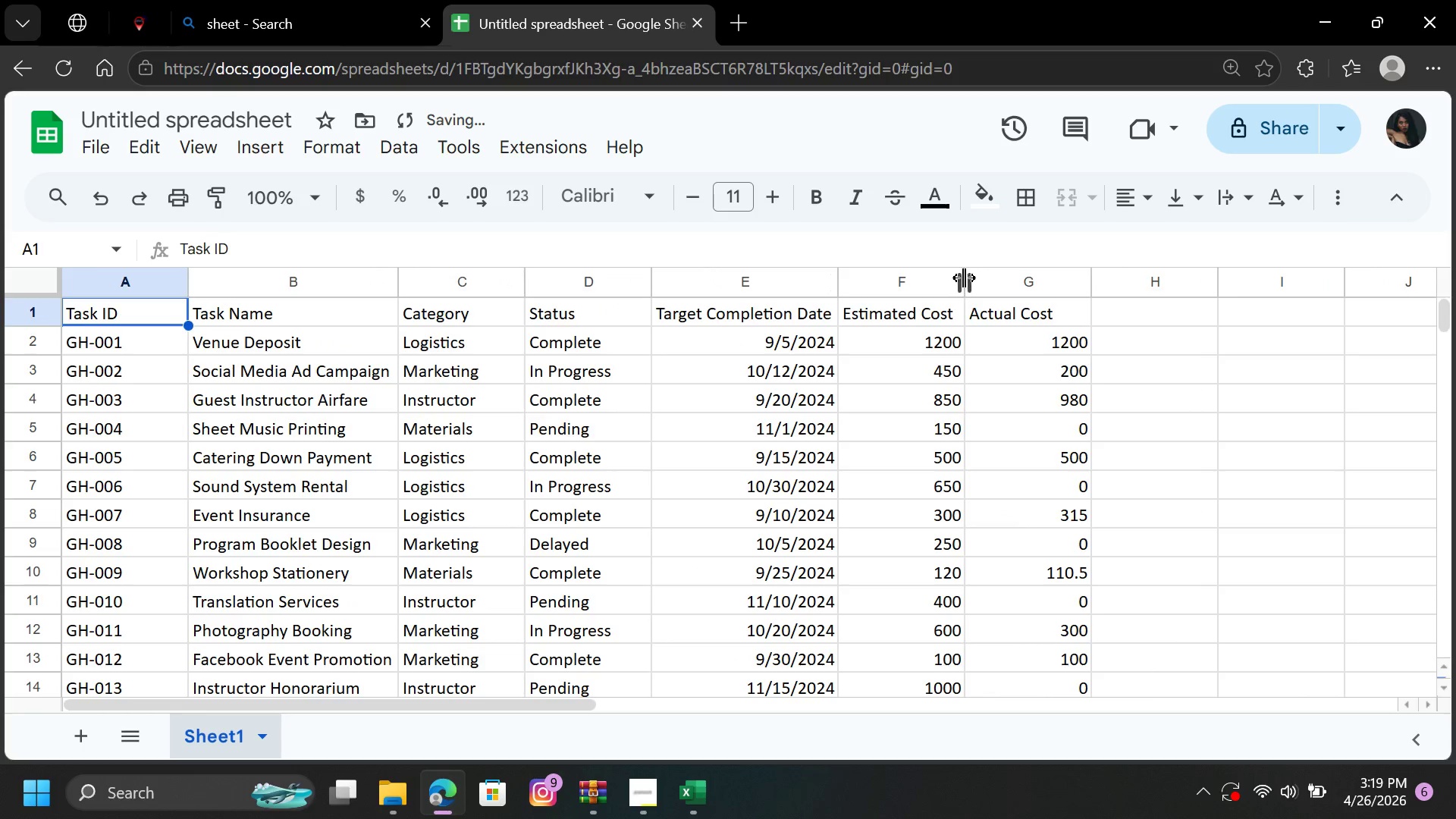 
double_click([964, 278])
 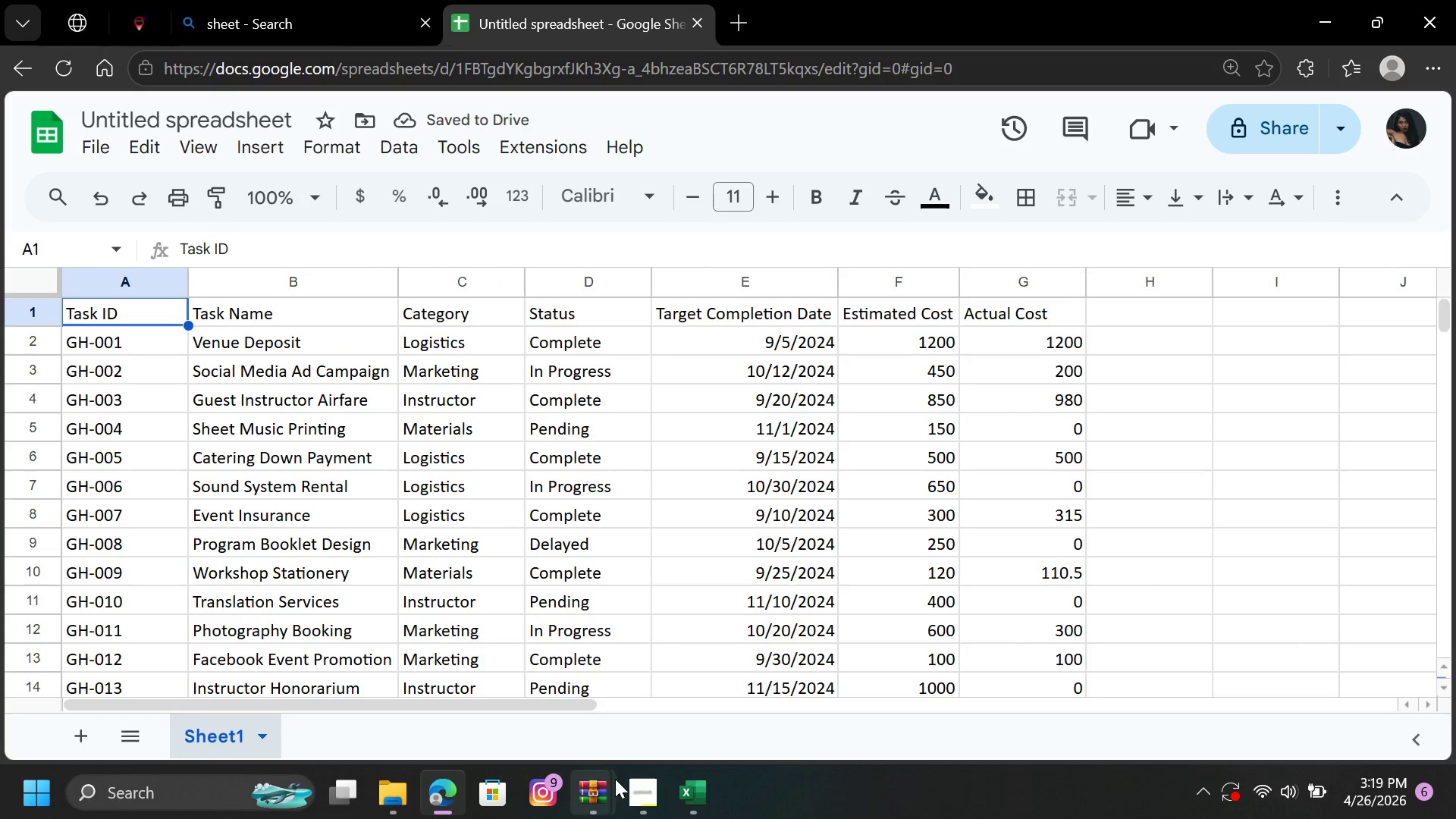 
left_click([637, 786])